 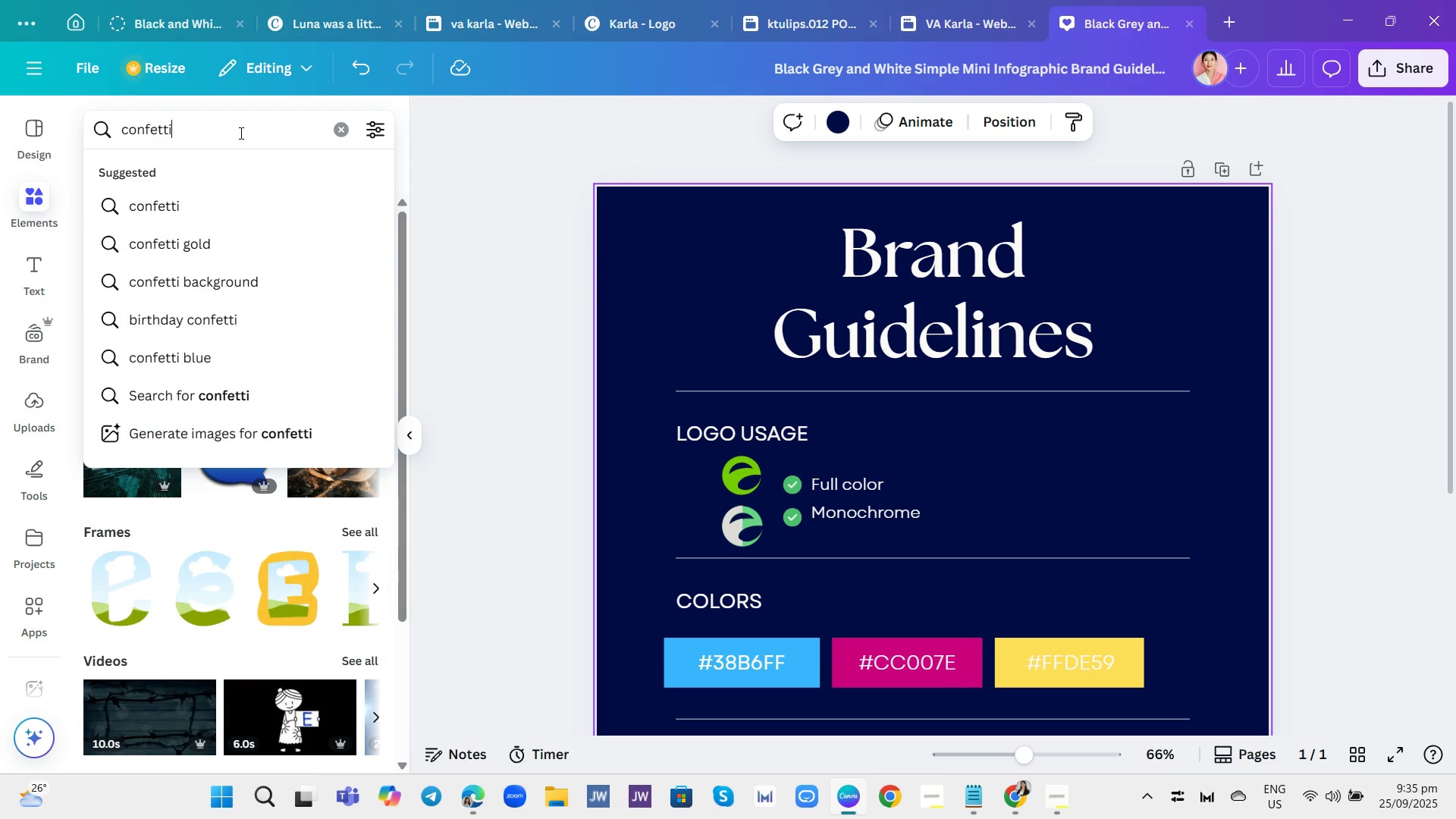 
key(Enter)
 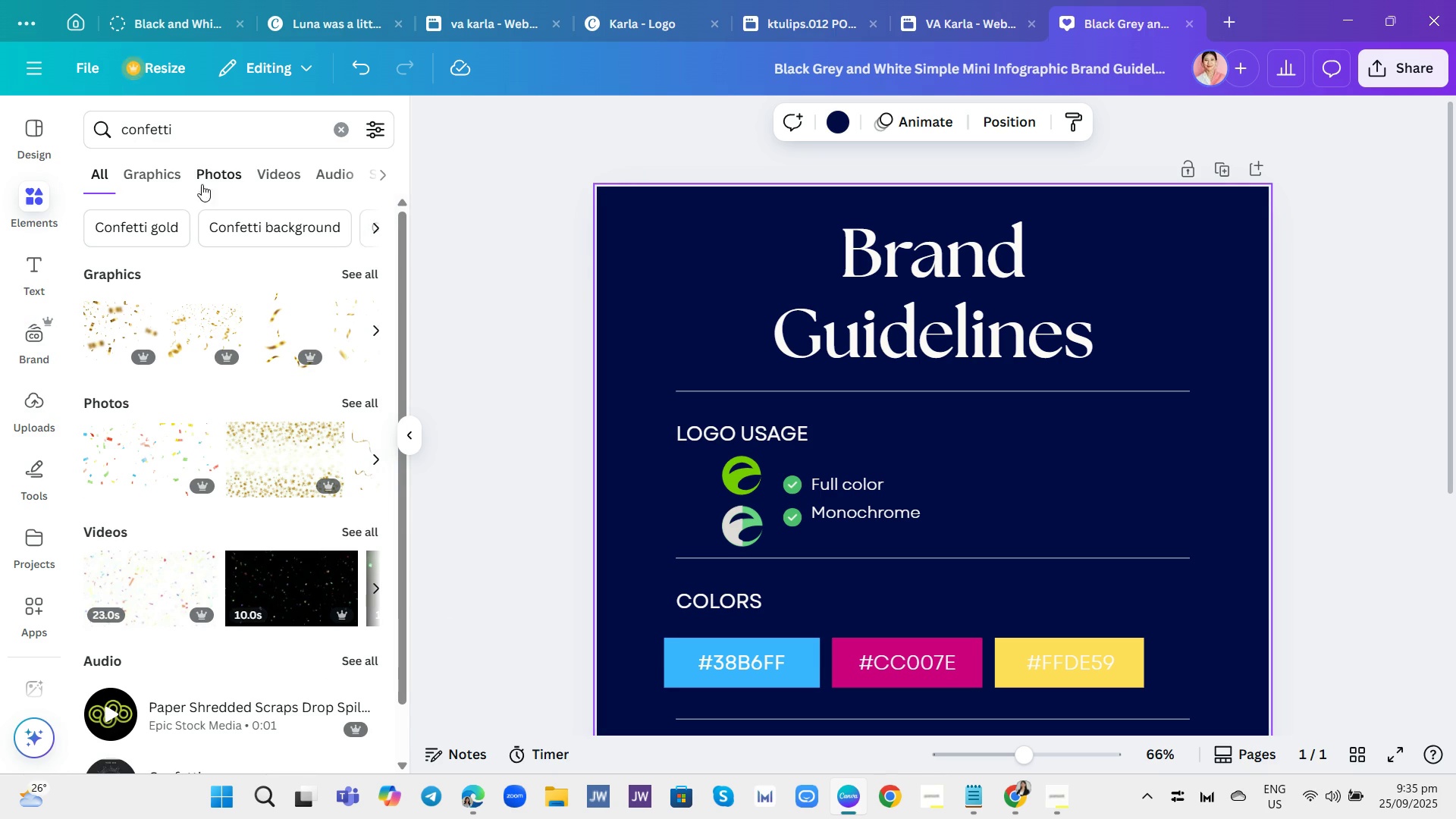 
scroll: coordinate [211, 326], scroll_direction: down, amount: 3.0
 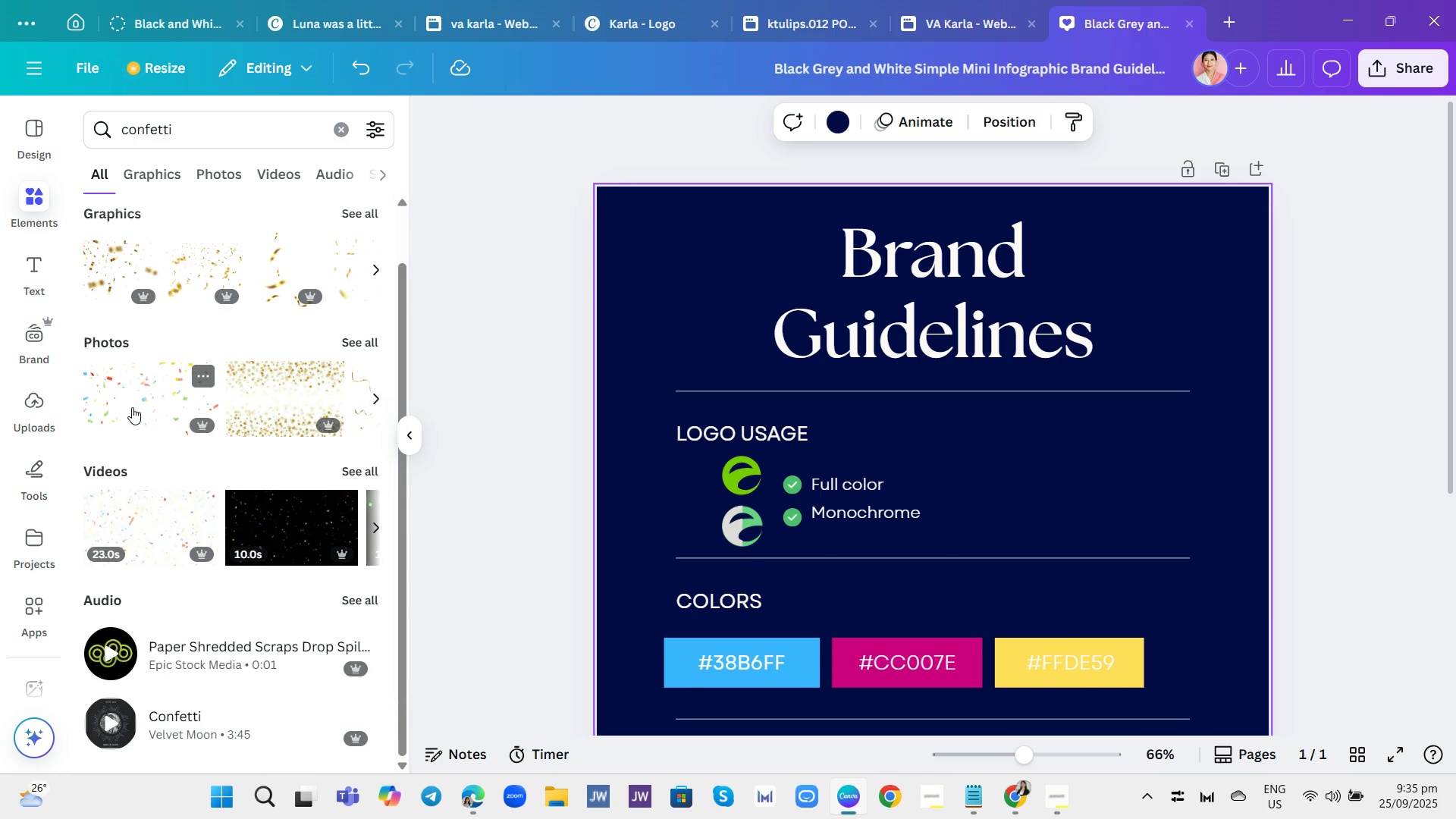 
left_click([132, 407])
 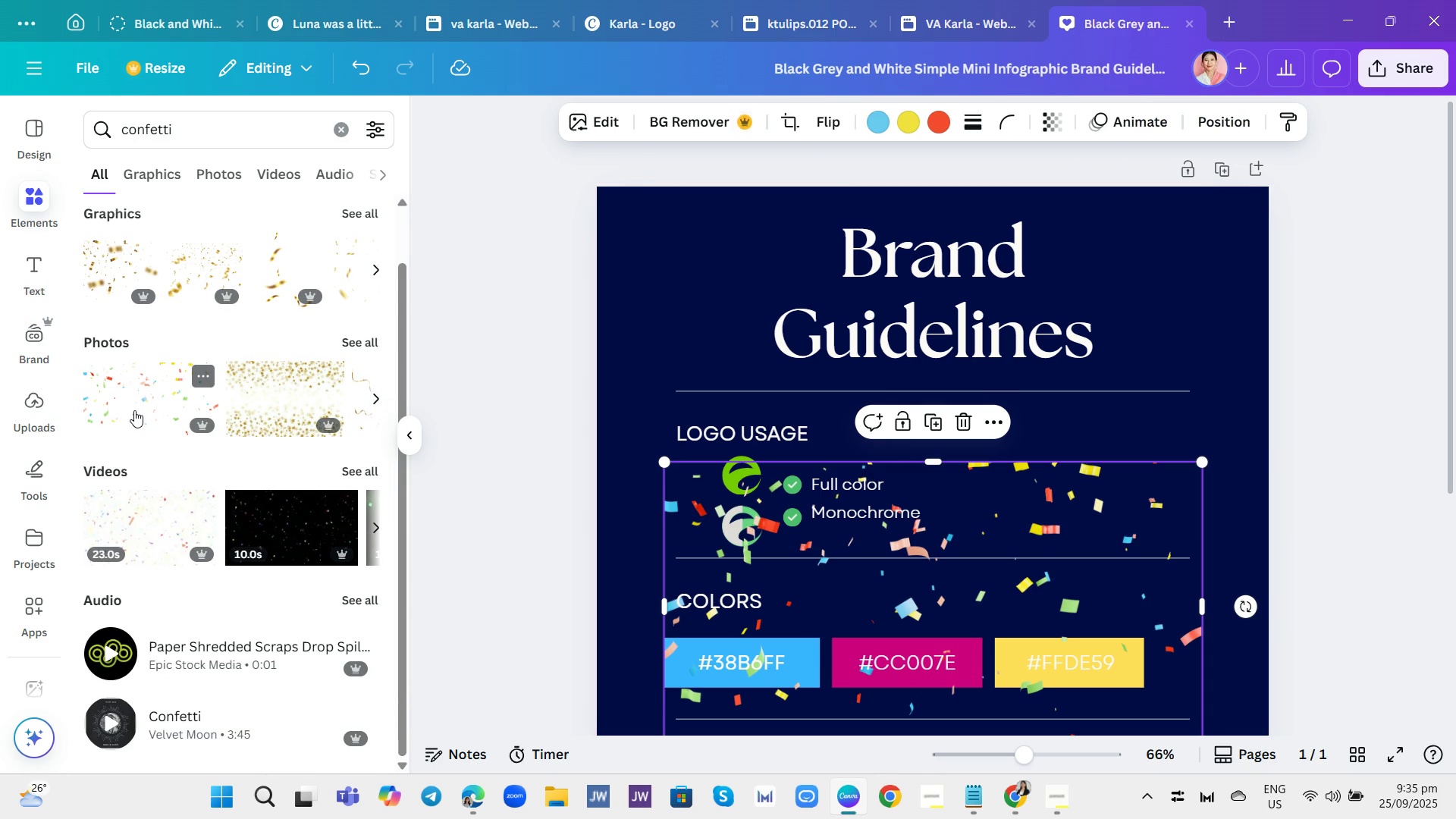 
scroll: coordinate [171, 400], scroll_direction: down, amount: 6.0
 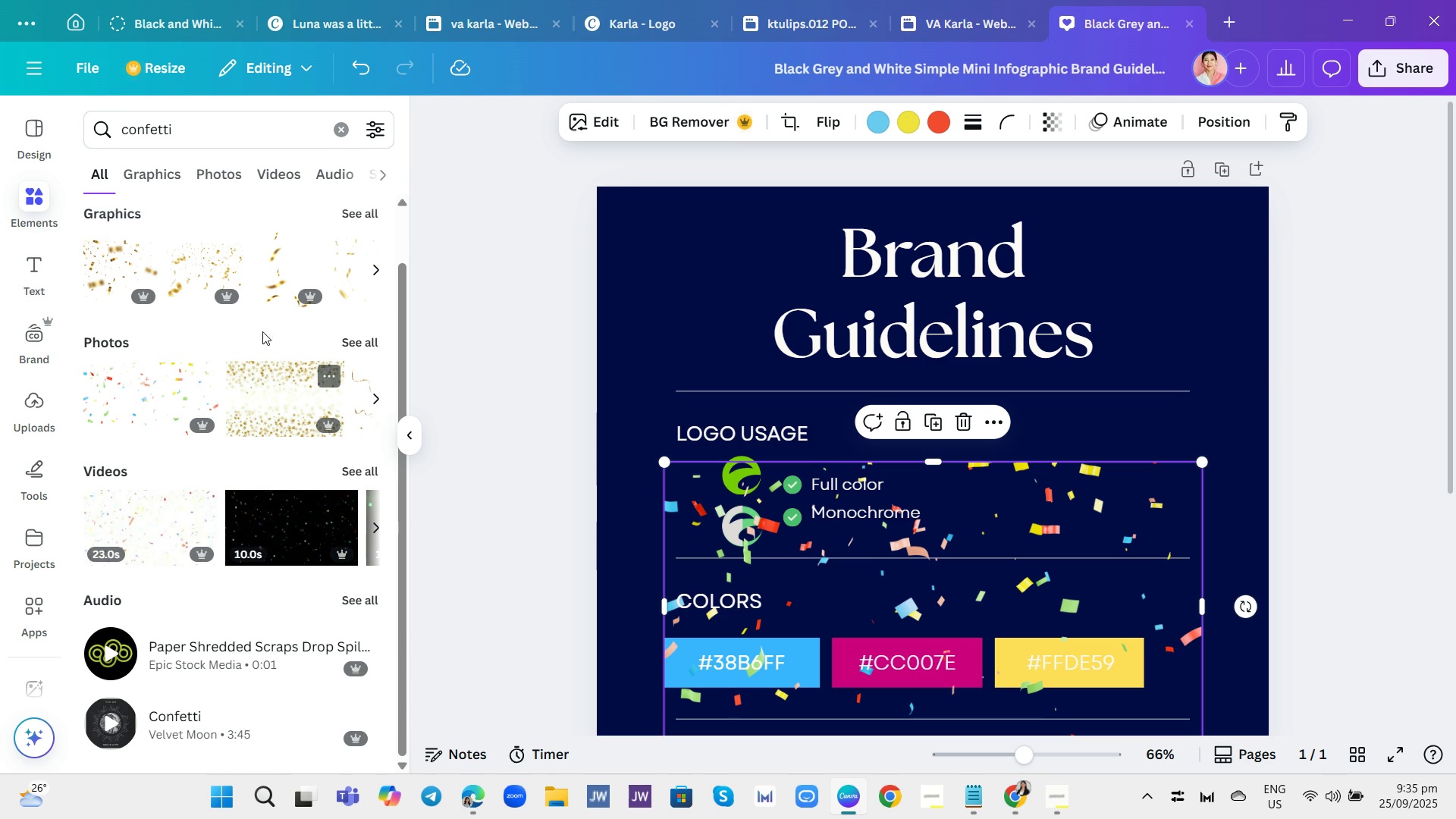 
scroll: coordinate [249, 319], scroll_direction: up, amount: 1.0
 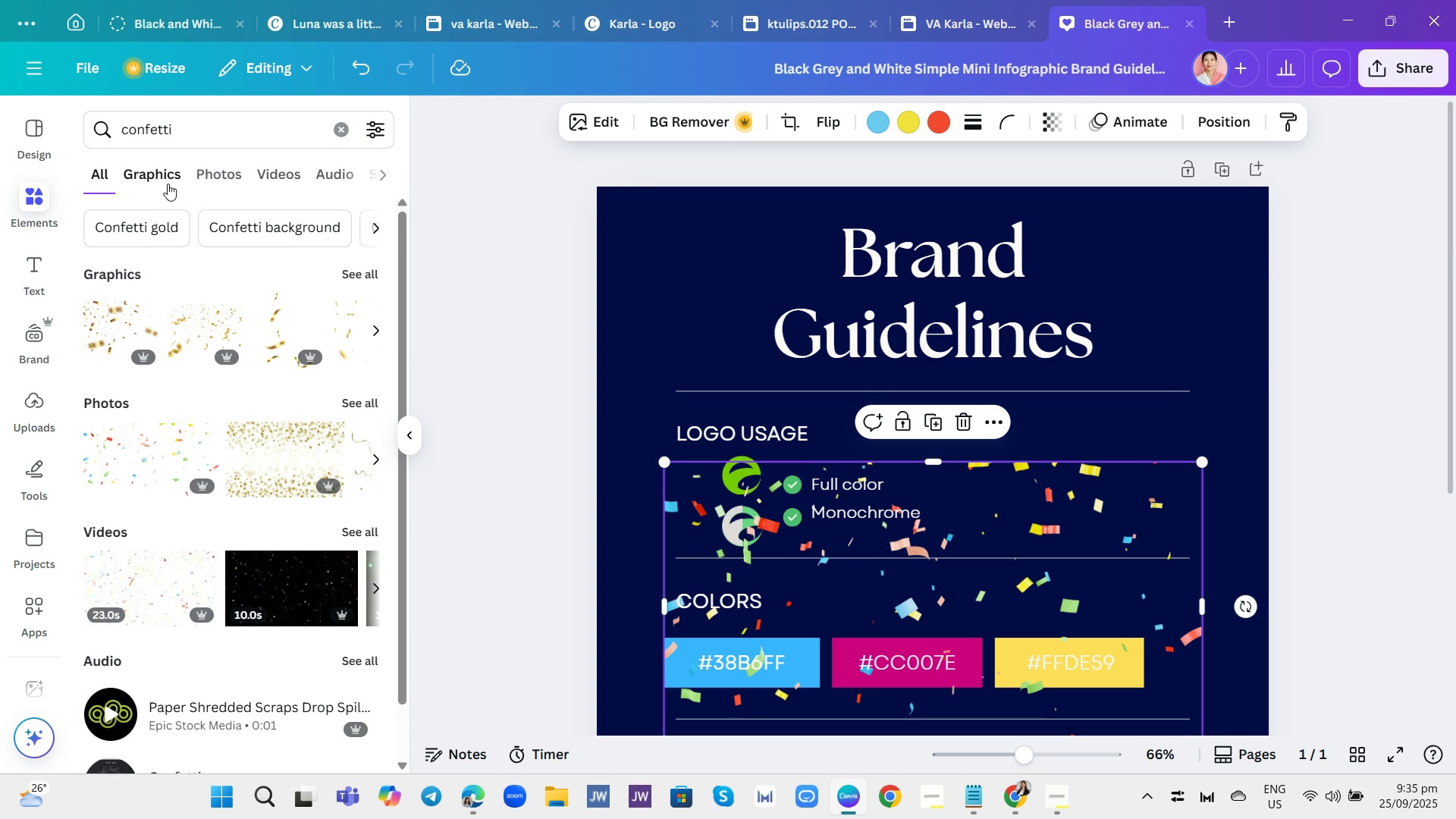 
left_click([168, 184])
 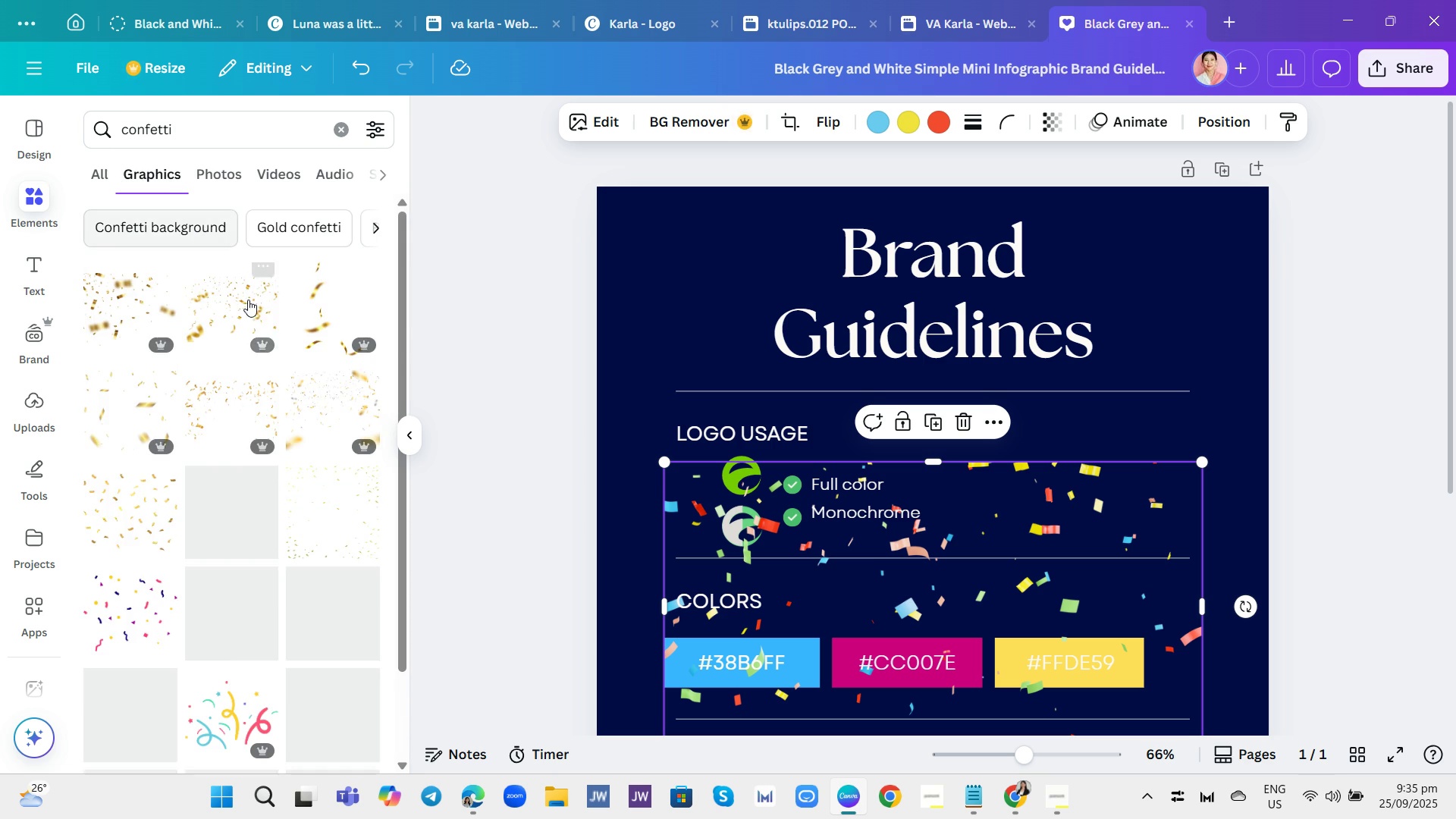 
scroll: coordinate [306, 451], scroll_direction: down, amount: 28.0
 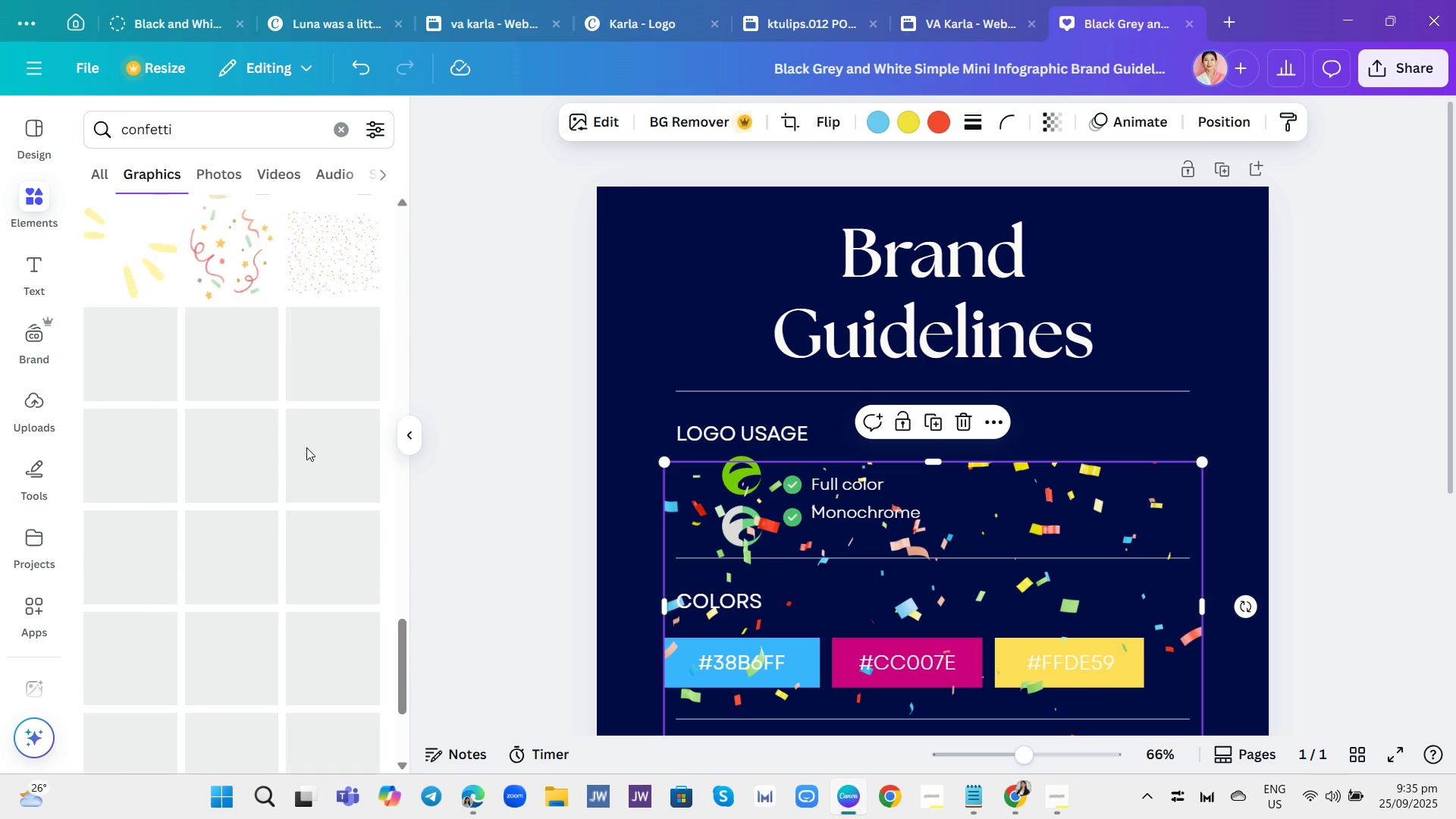 
scroll: coordinate [261, 413], scroll_direction: down, amount: 16.0
 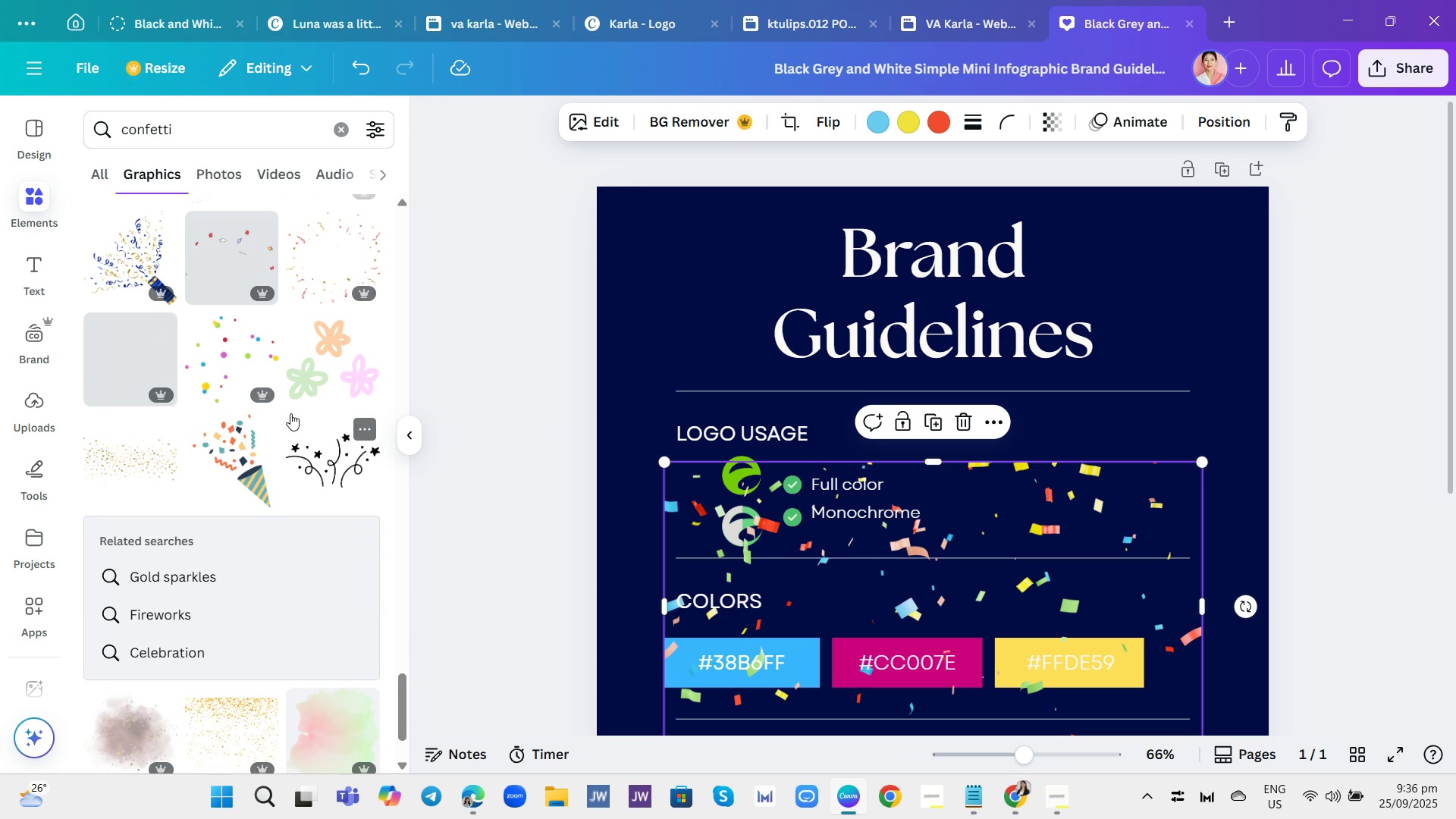 
mouse_move([269, 344])